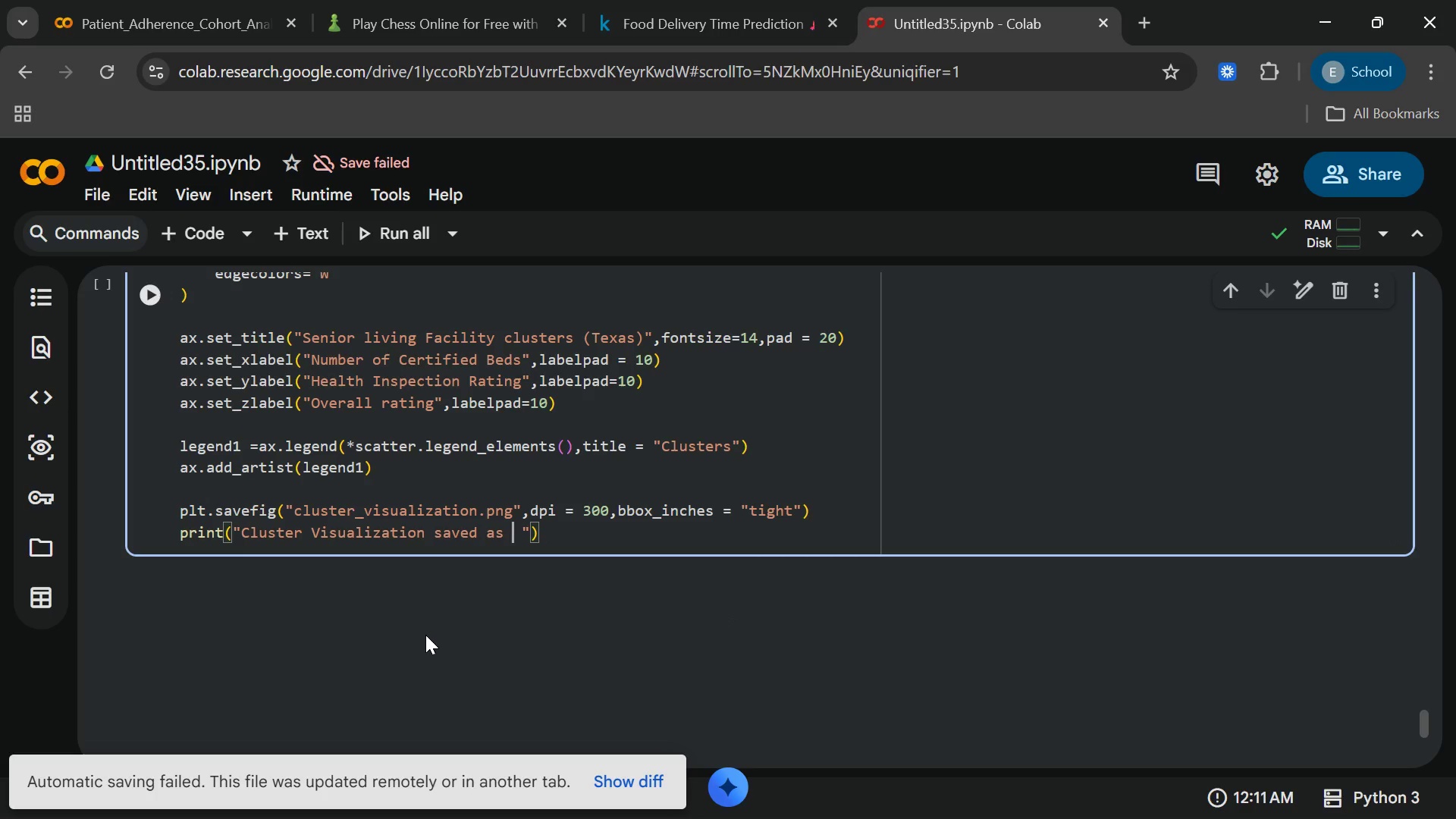 
key(Shift+Quote)
 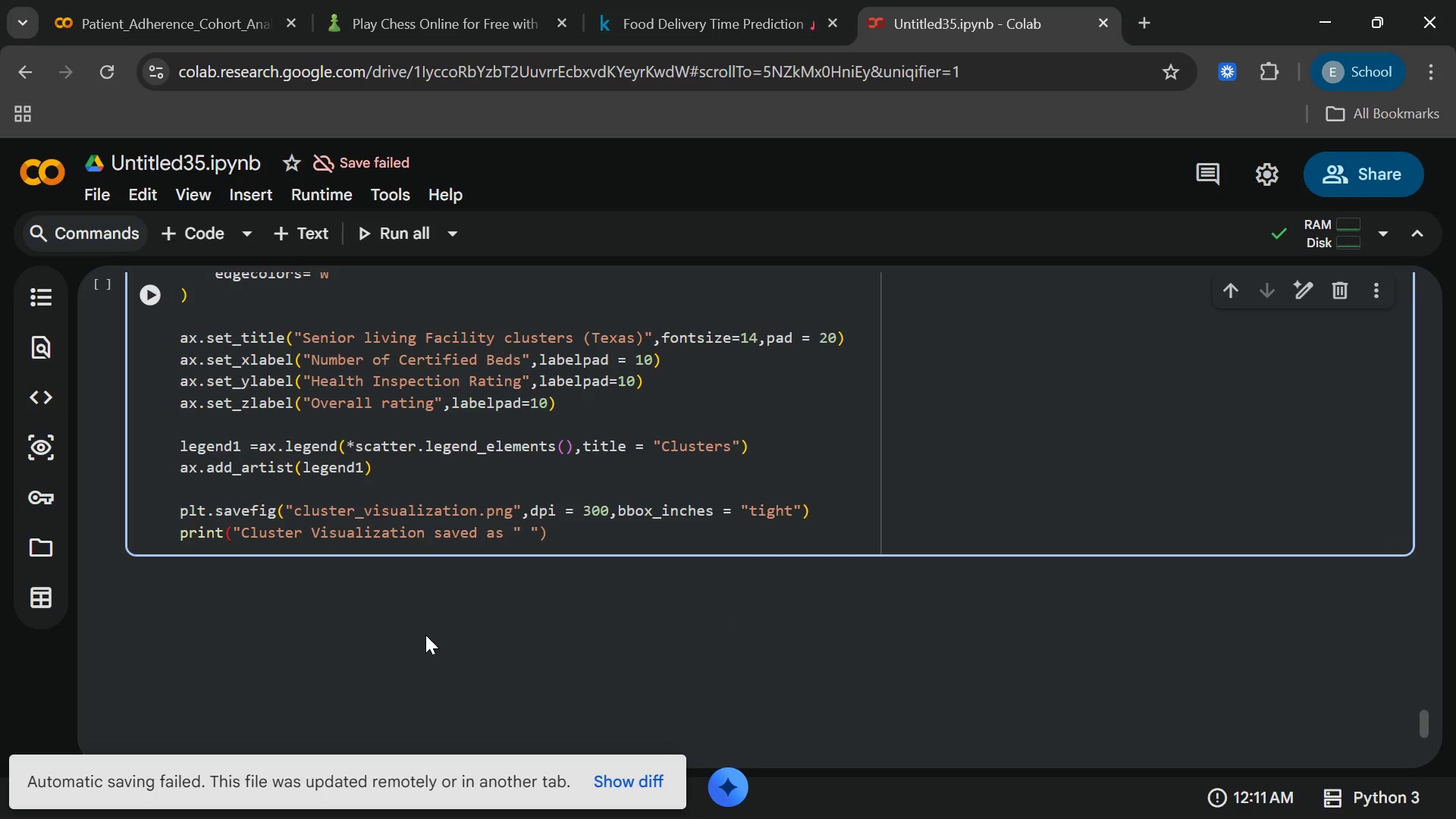 
key(Shift+Quote)
 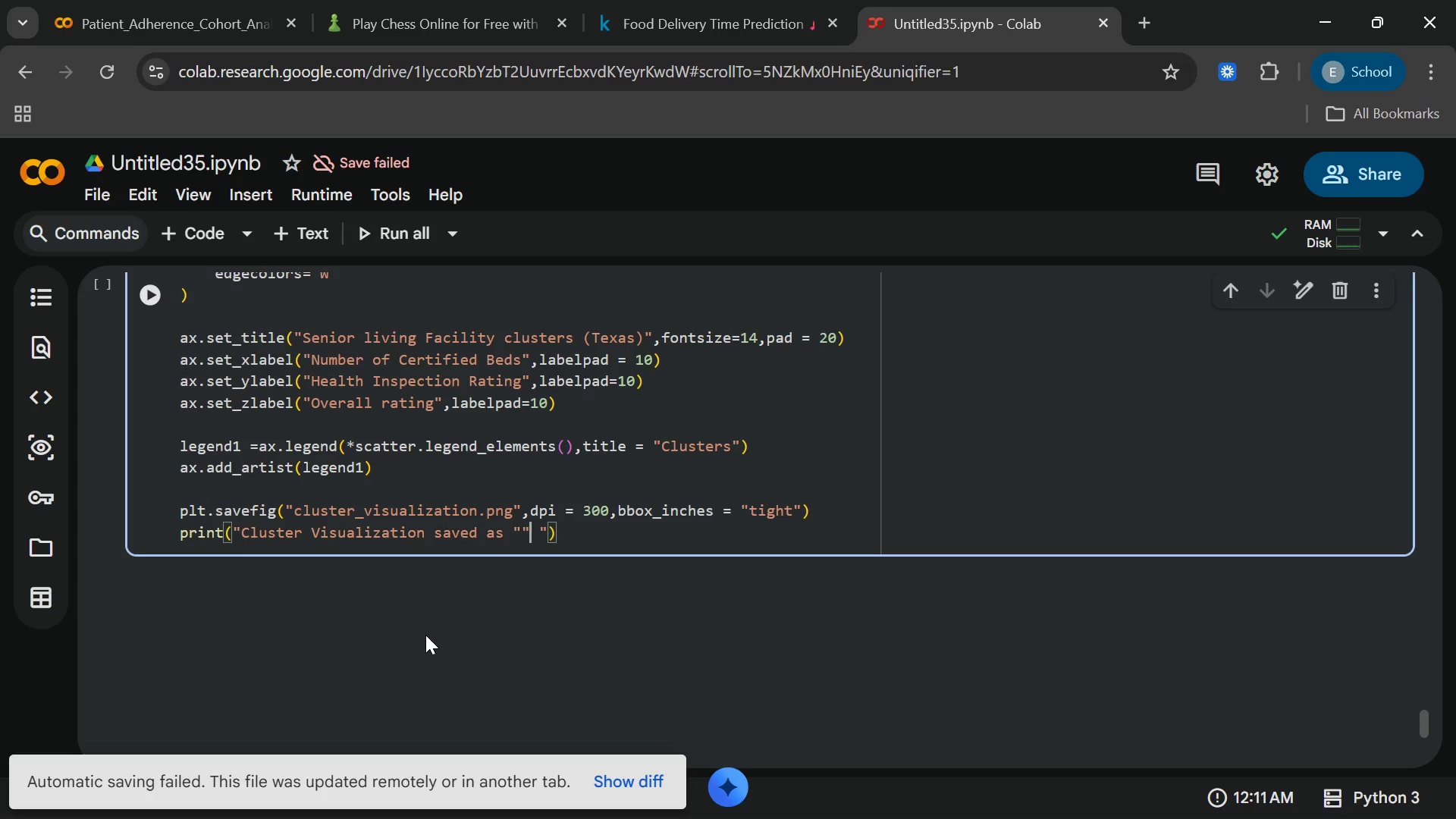 
wait(5.24)
 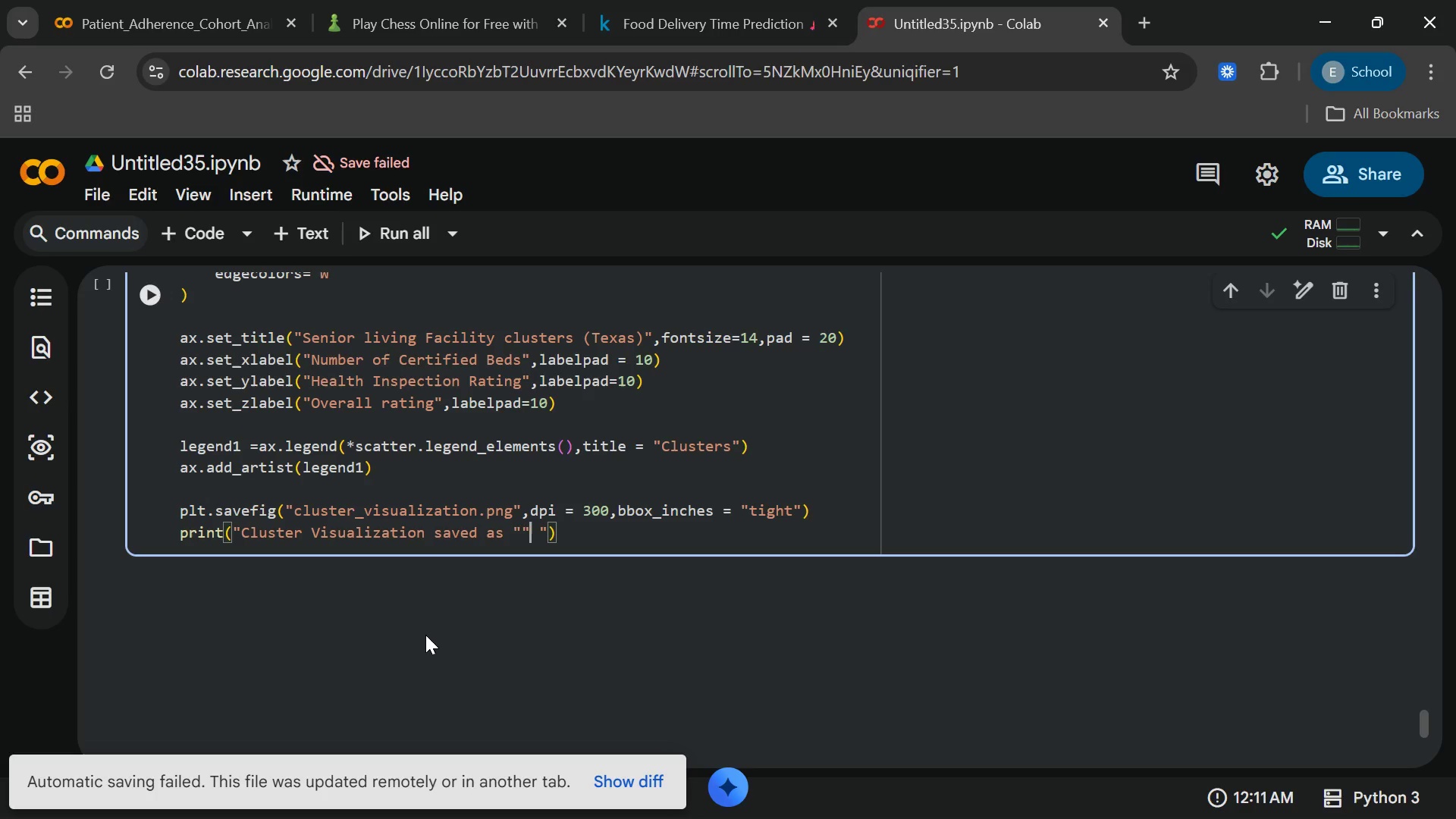 
type(cluater)
 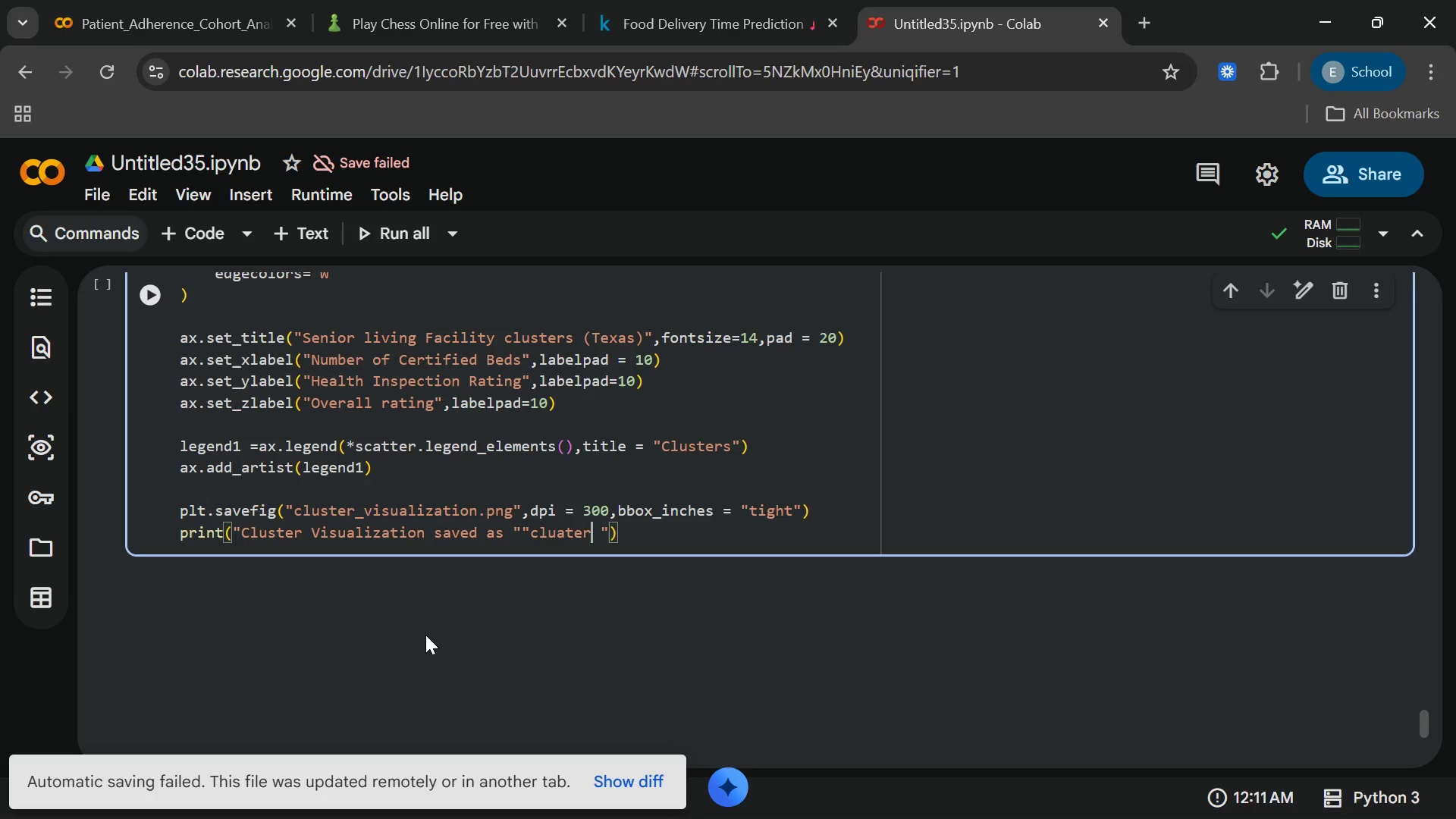 
type(_visu)
 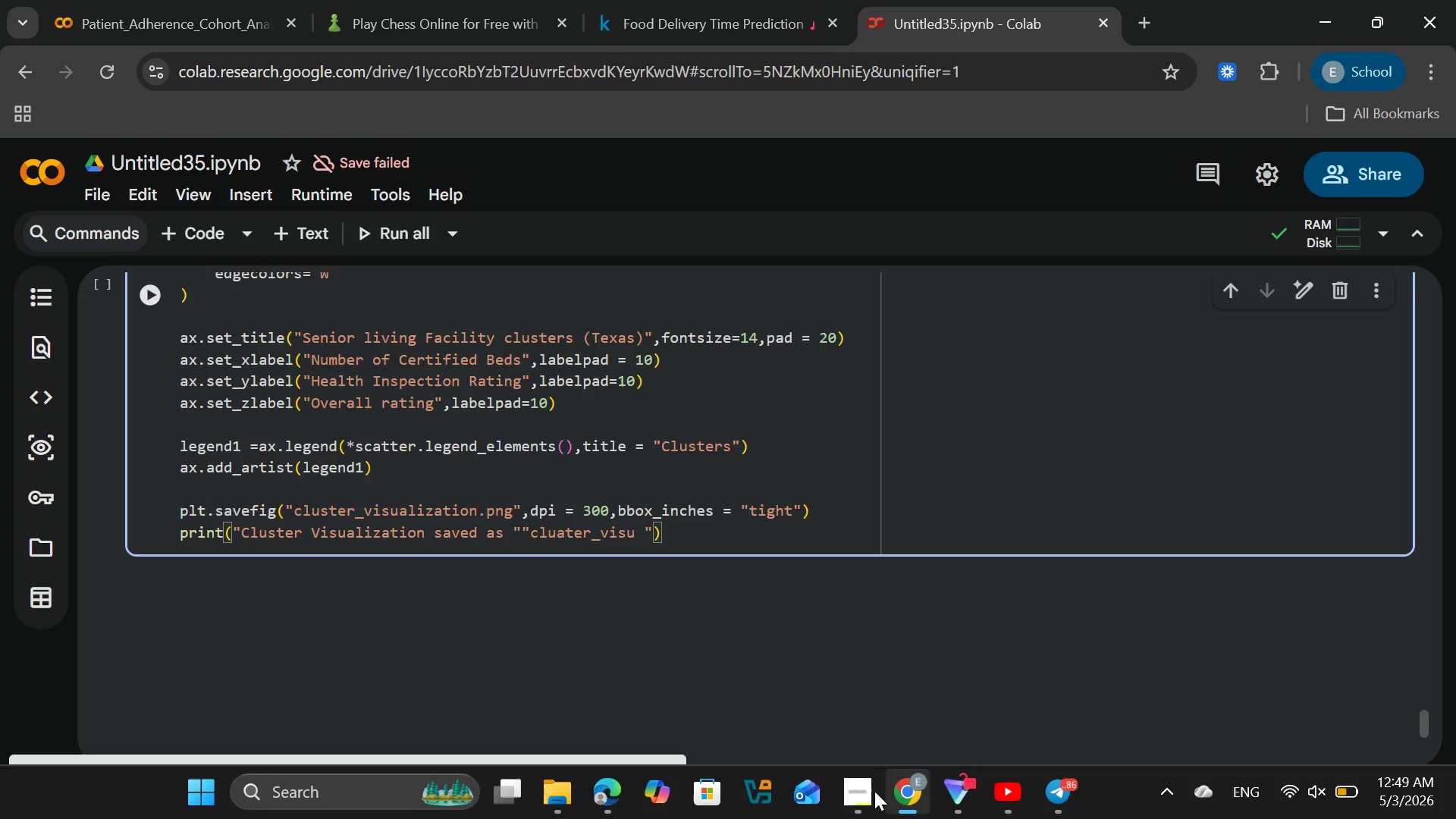 
left_click([865, 792])